 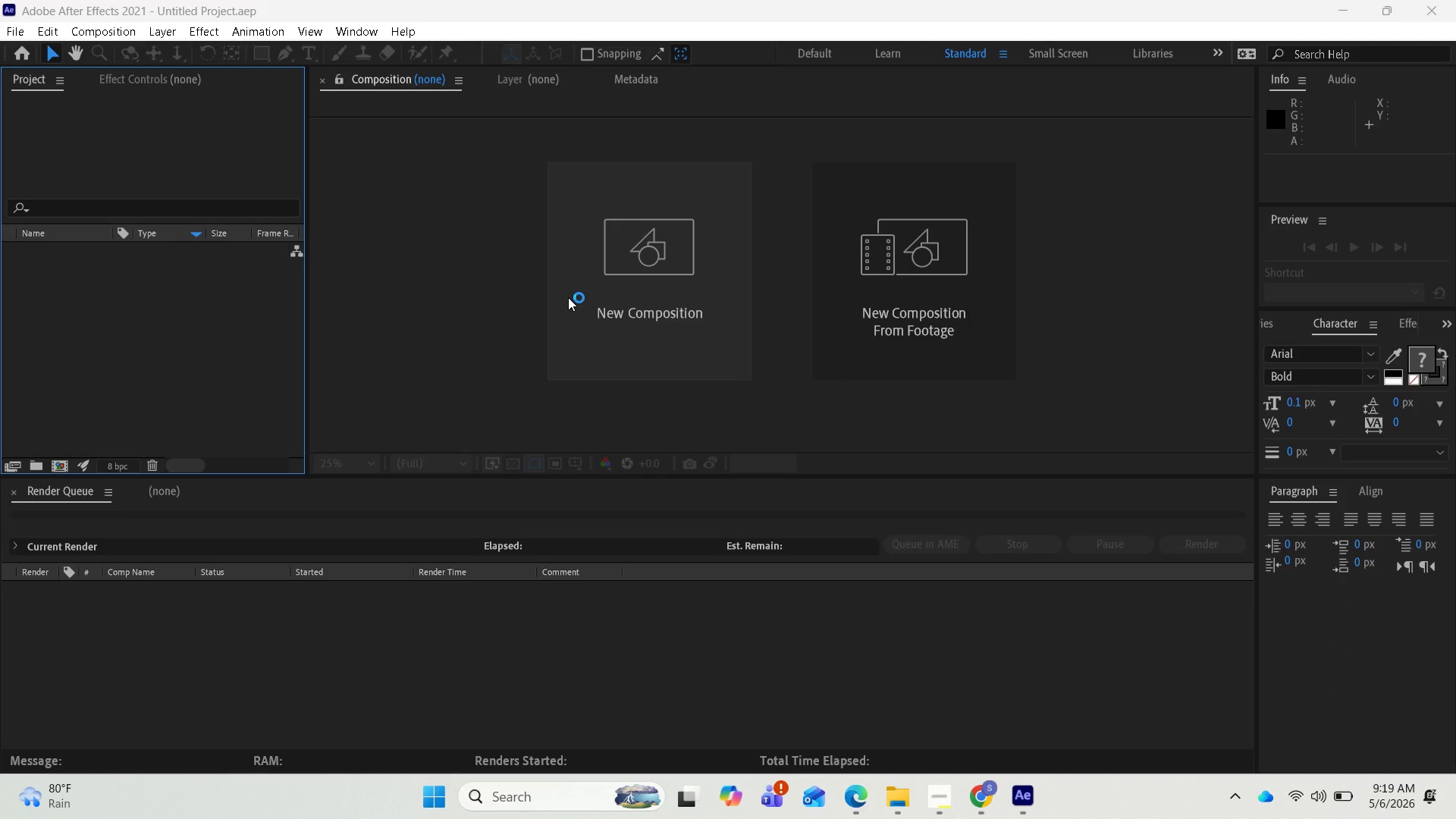 
left_click([868, 479])
 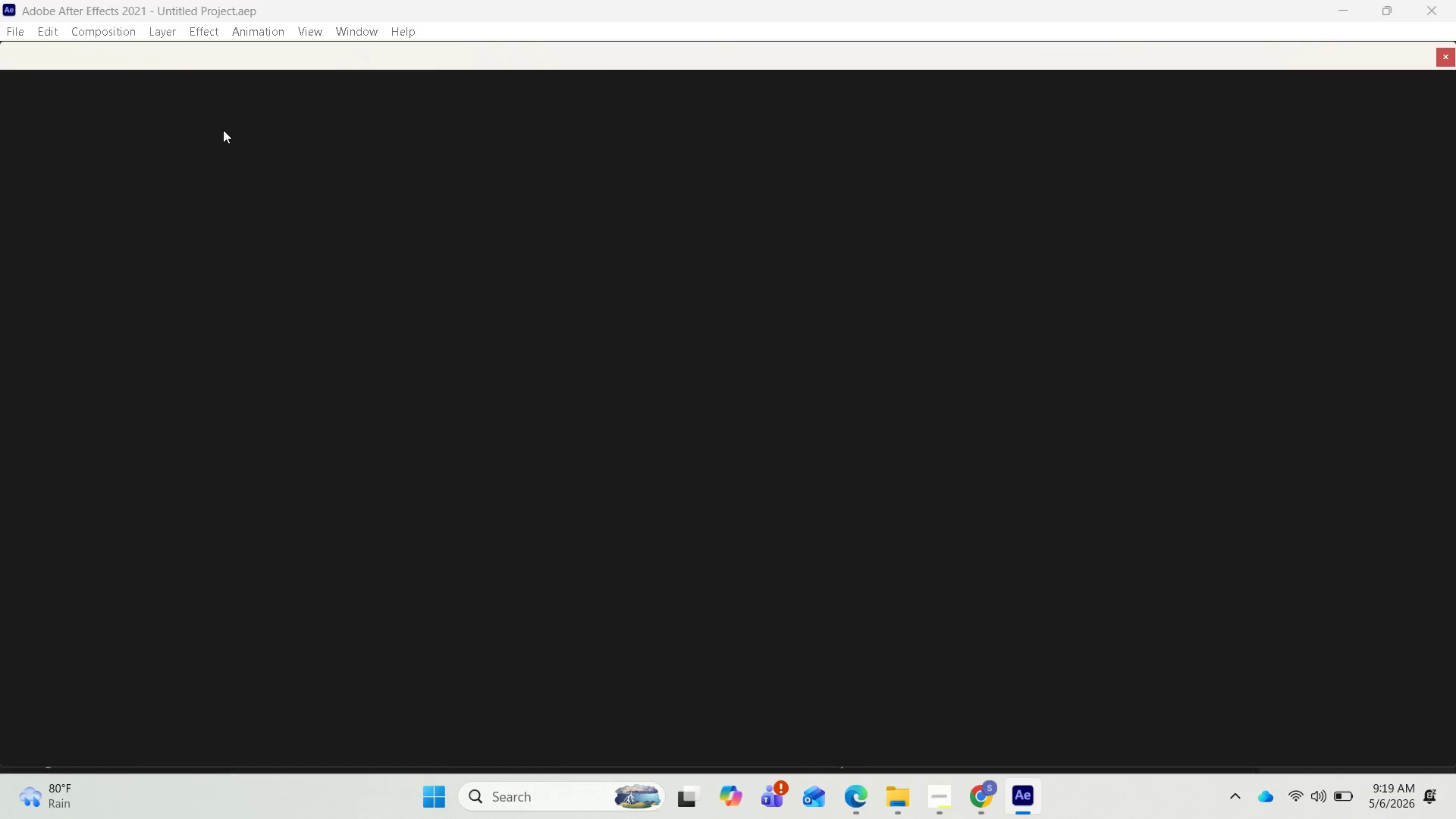 
wait(8.48)
 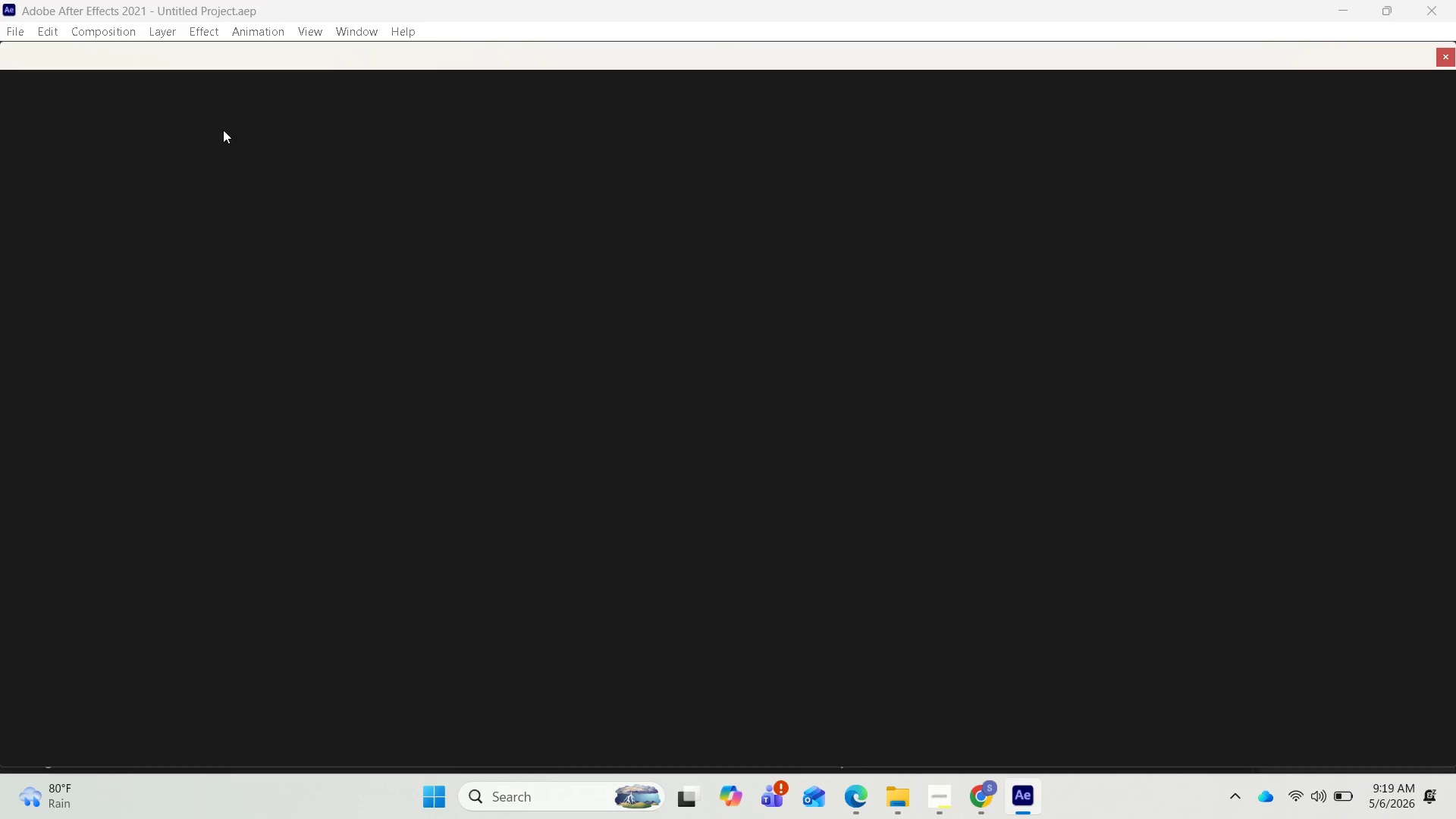 
left_click([89, 286])
 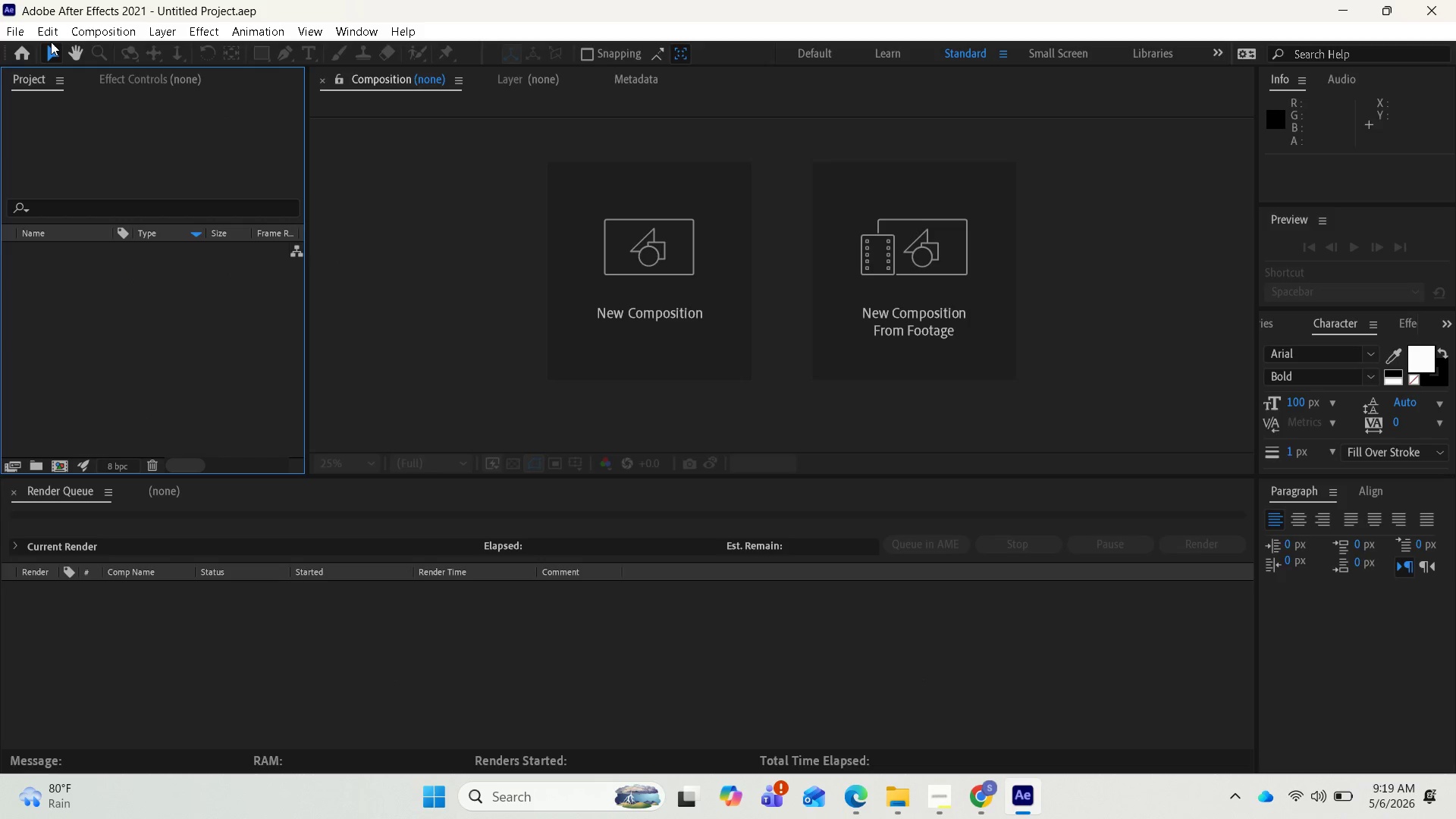 
wait(6.97)
 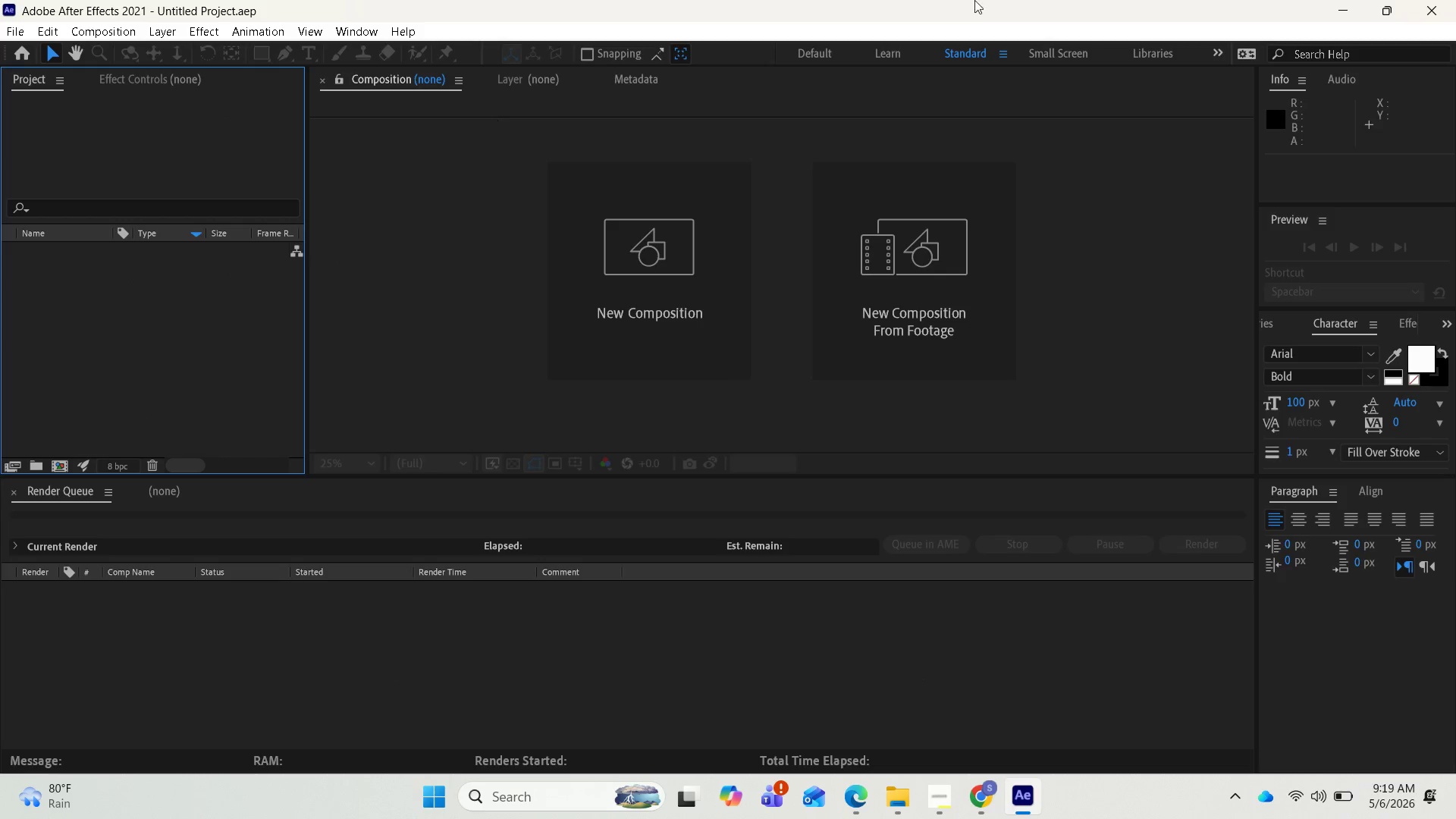 
left_click([23, 31])
 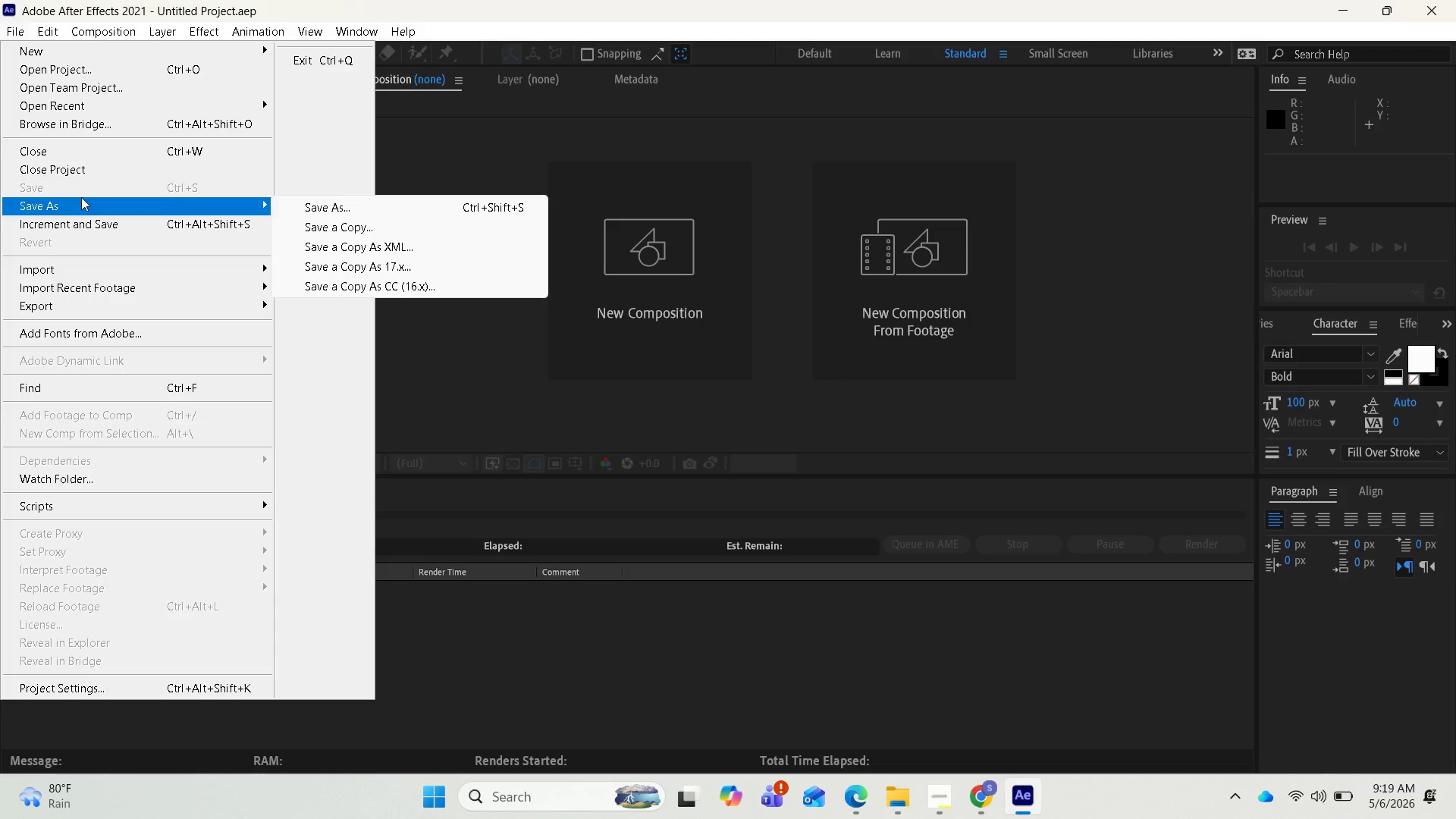 
wait(8.25)
 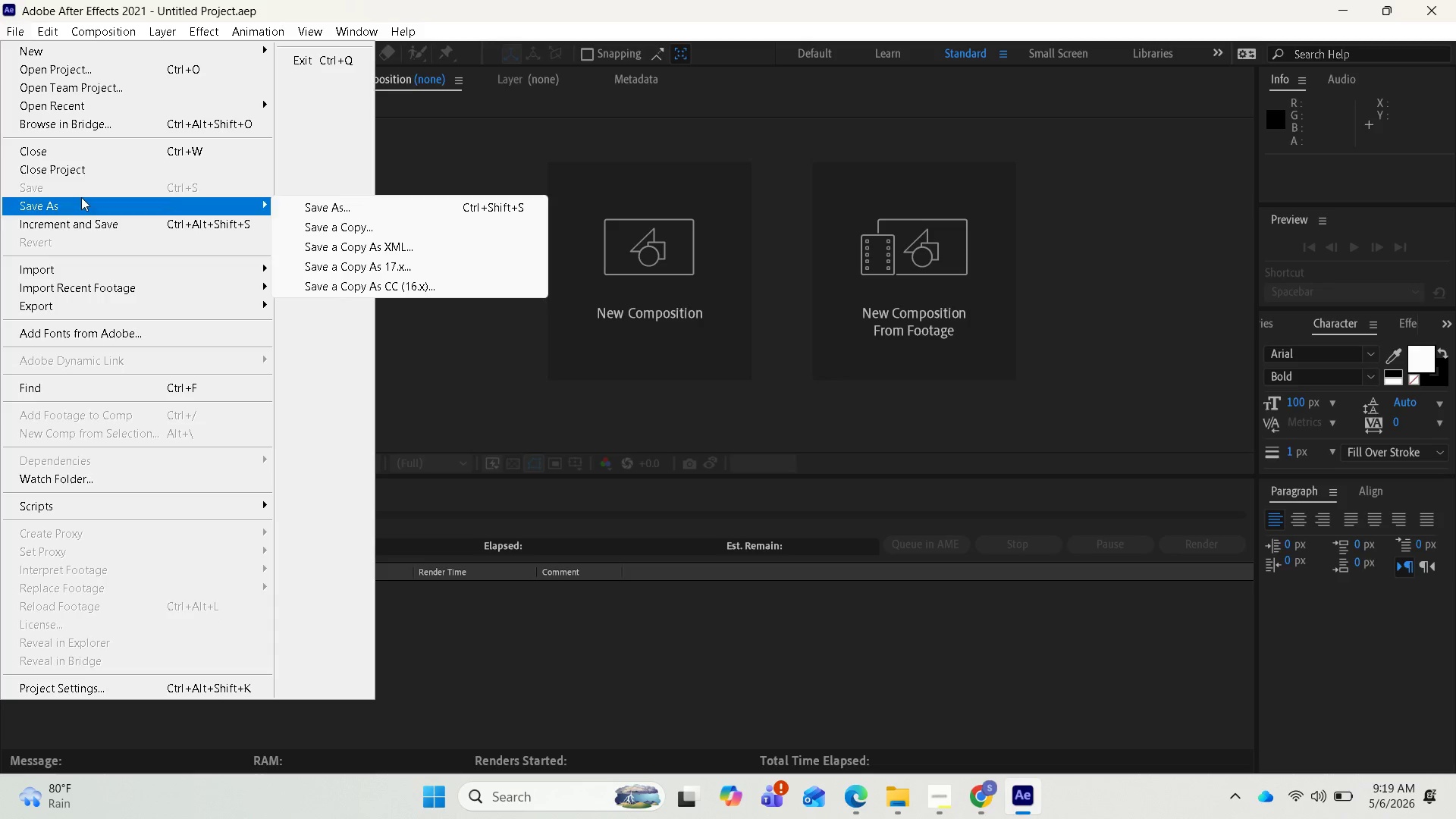 
left_click([328, 207])
 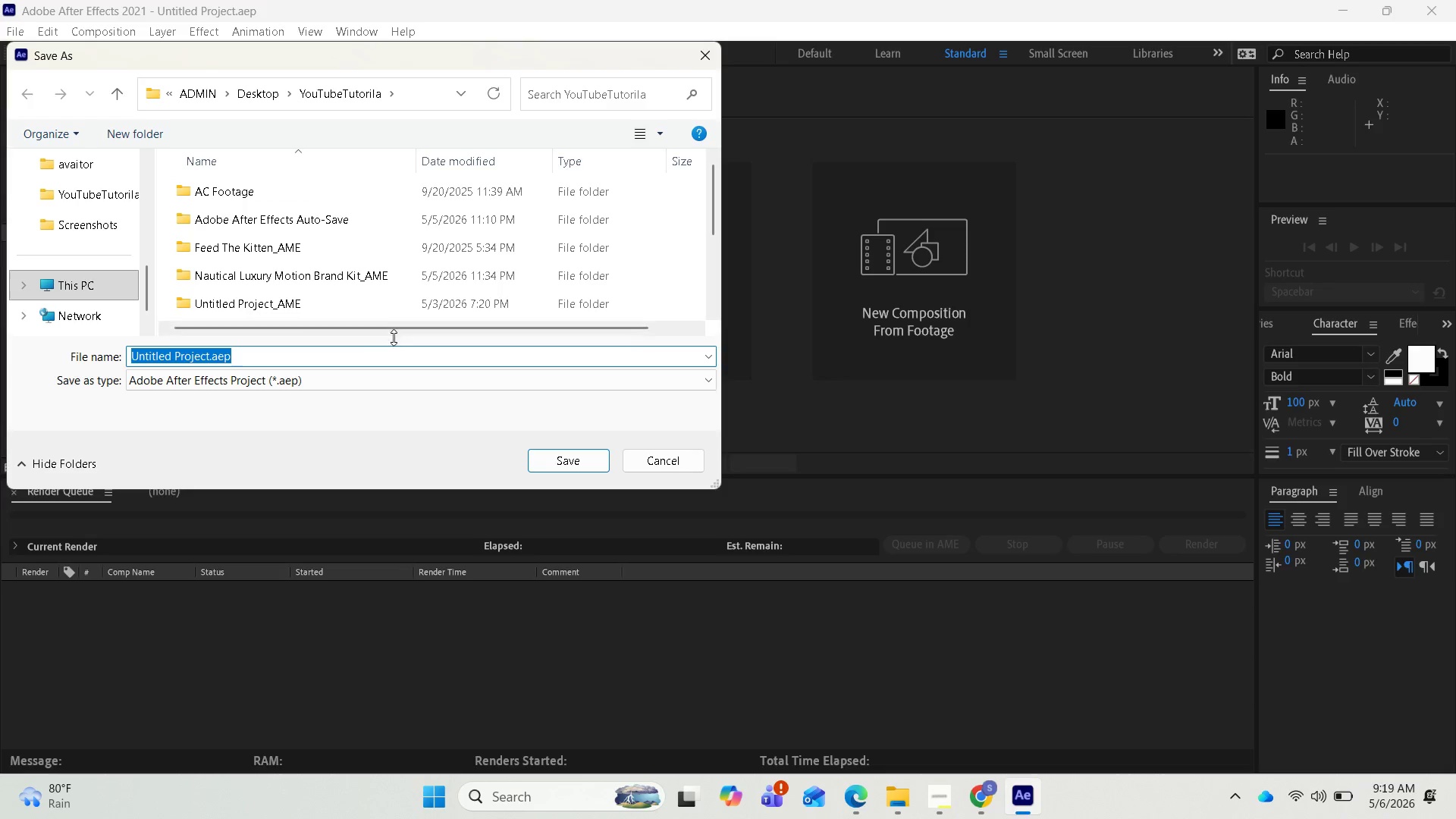 
wait(8.06)
 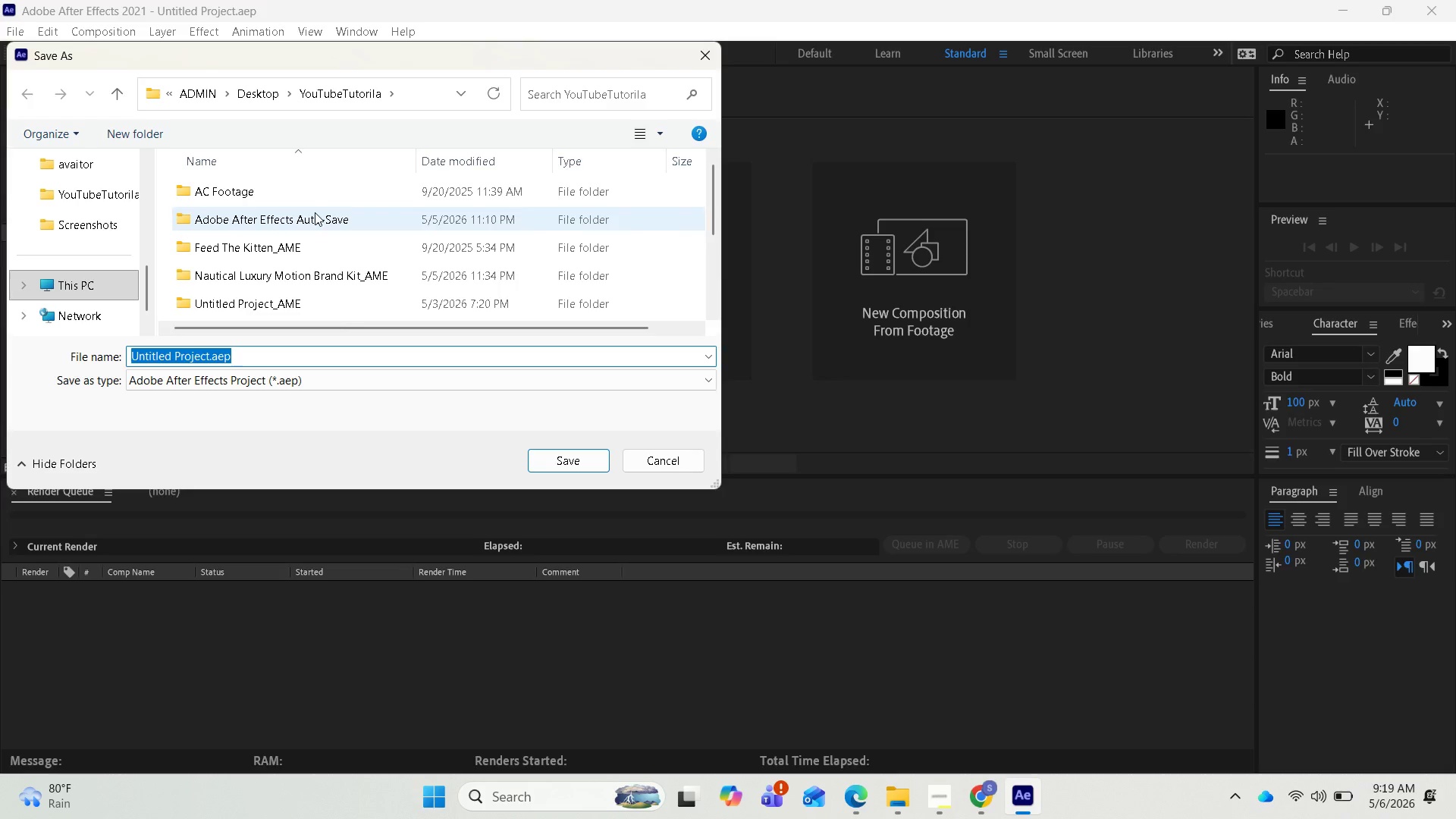 
key(Control+V)
 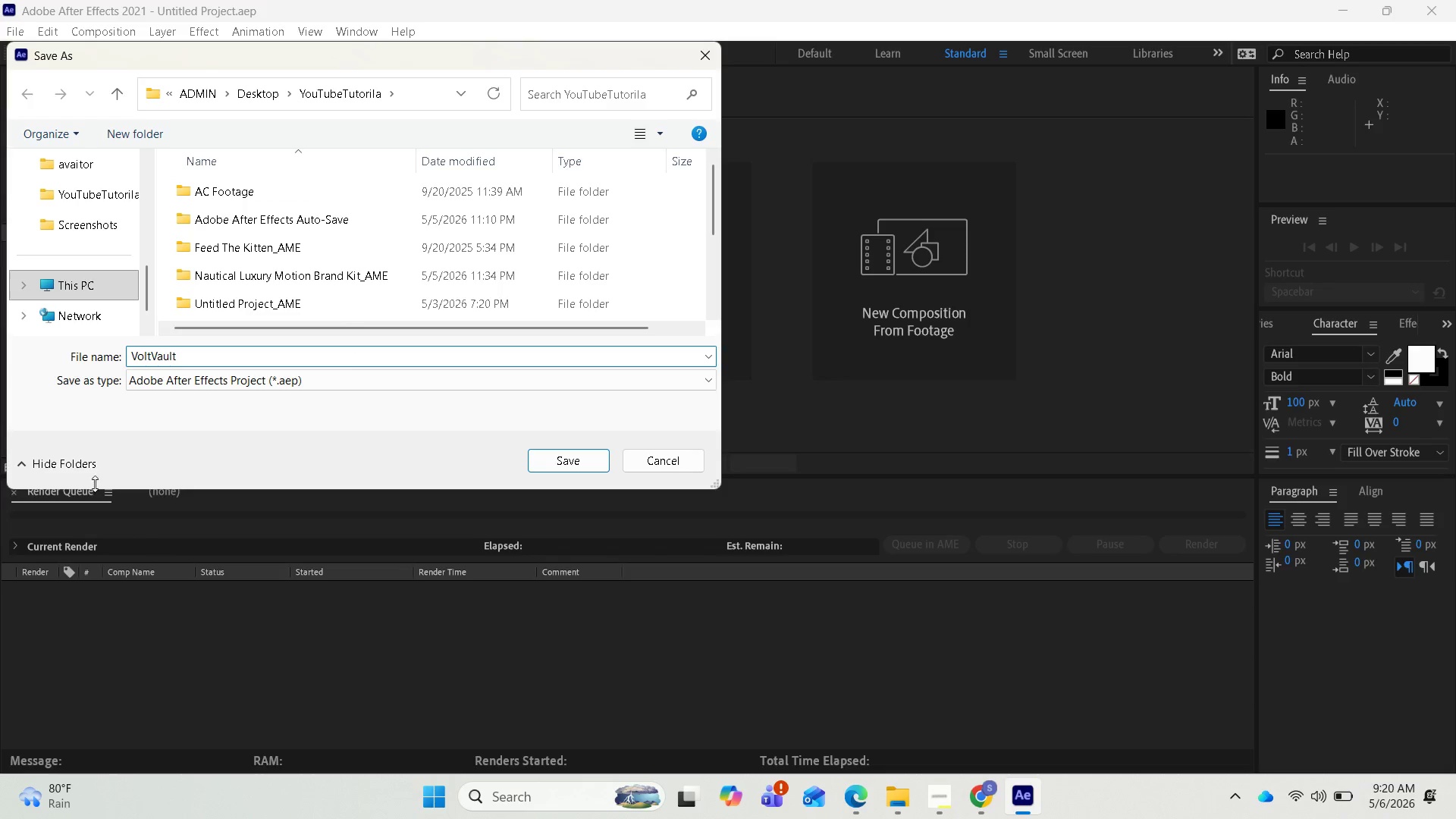 
left_click([128, 353])
 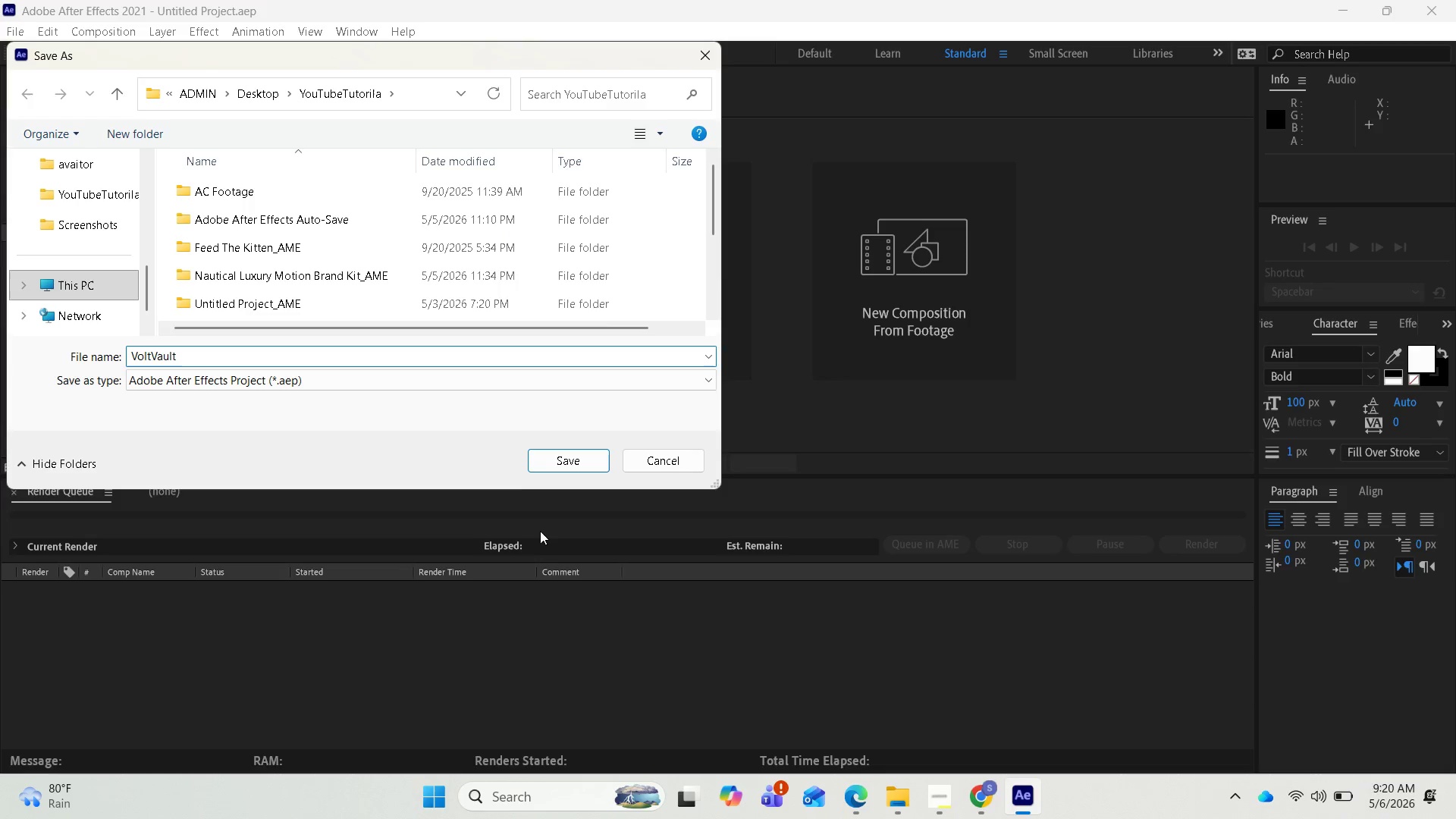 
wait(7.92)
 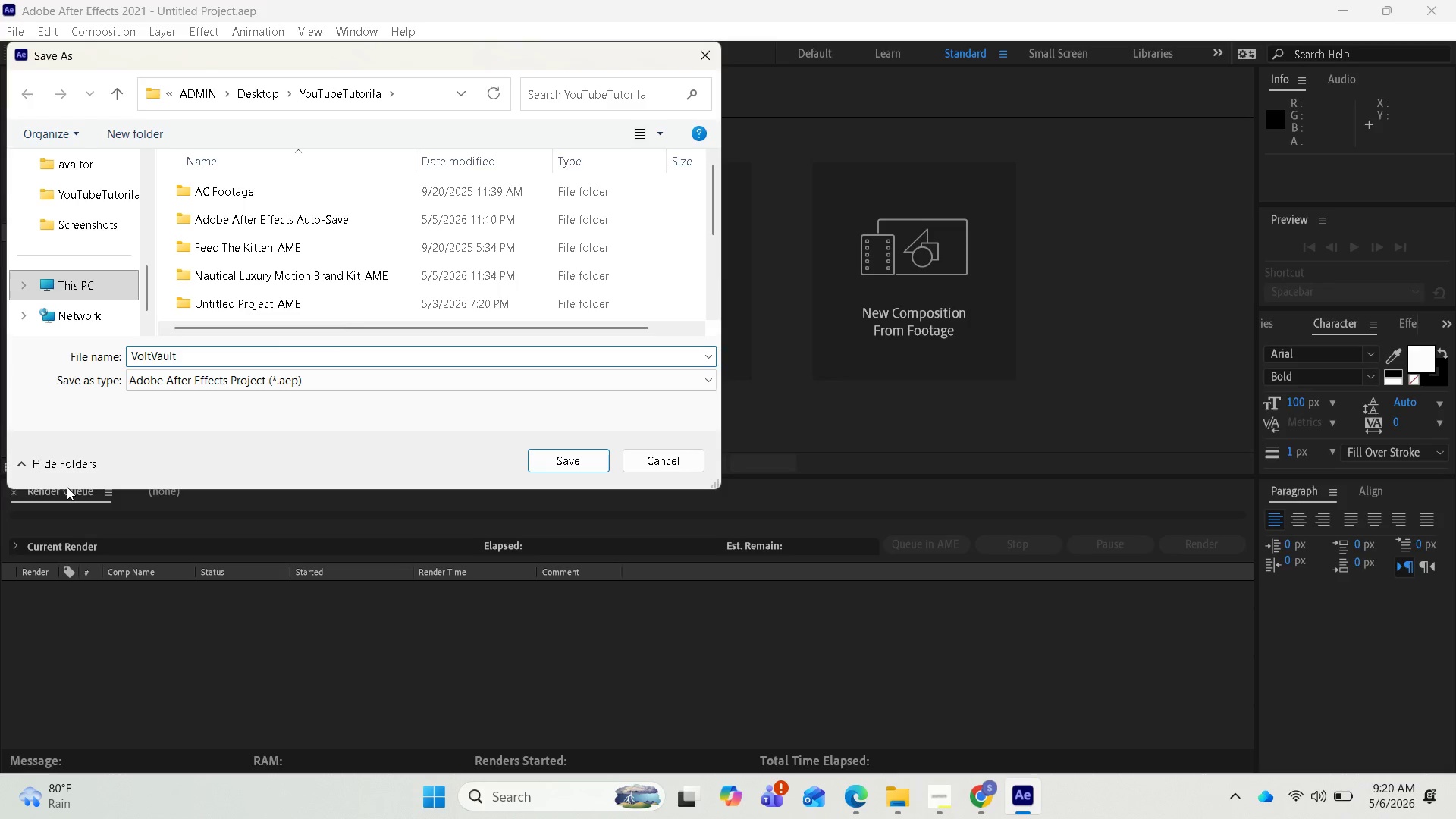 
left_click([946, 805])